 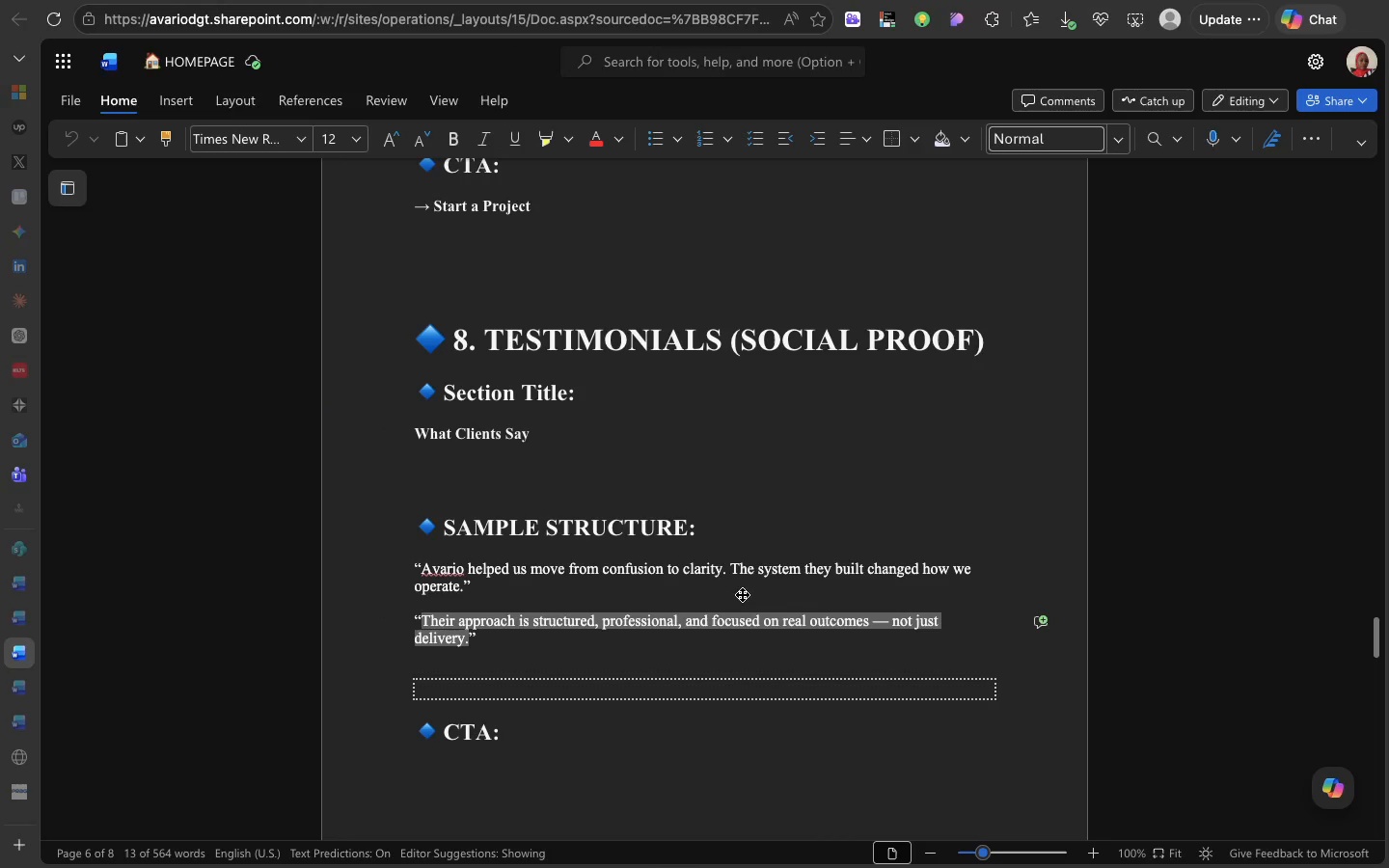 
left_click([777, 548])
 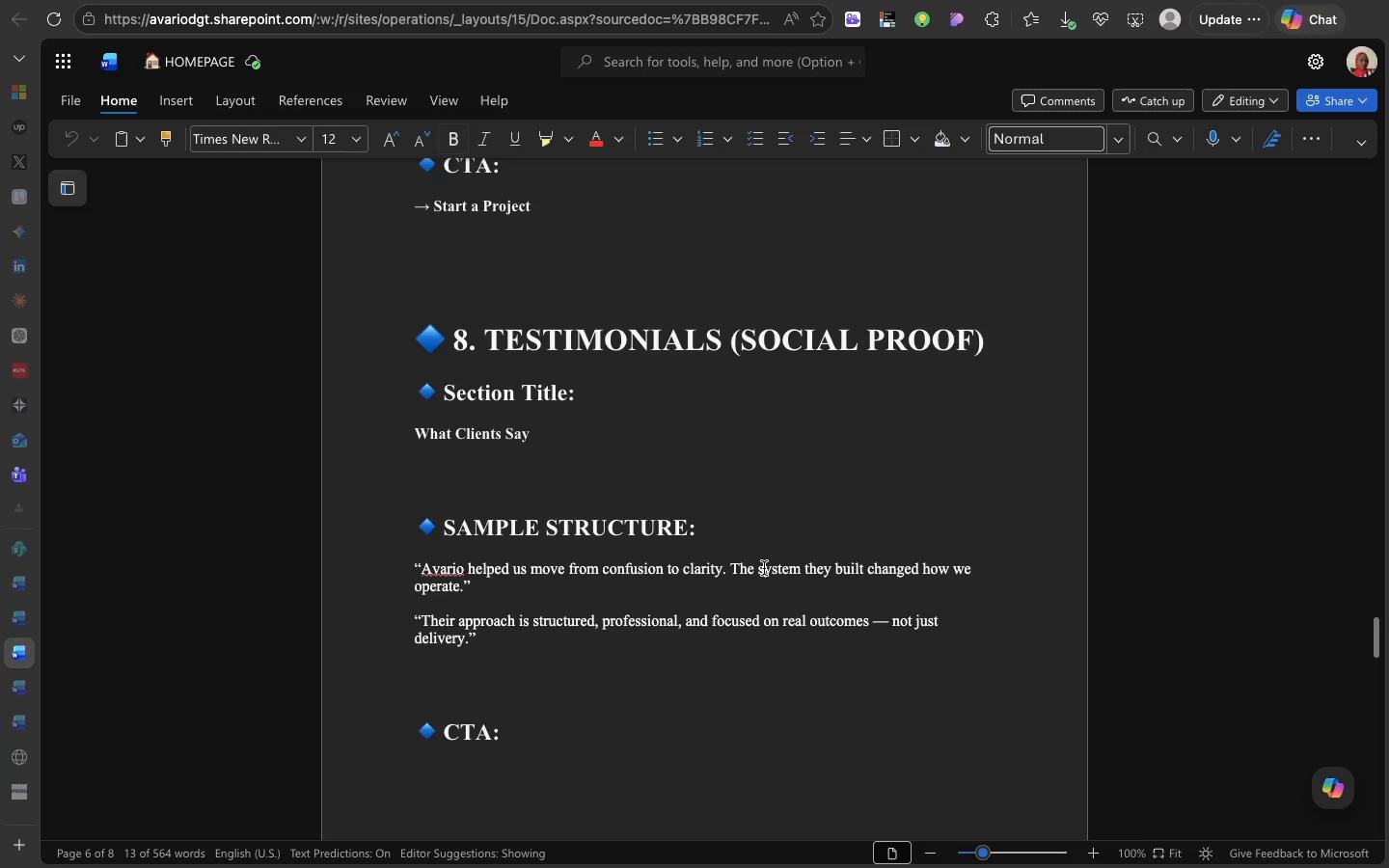 
left_click([764, 568])
 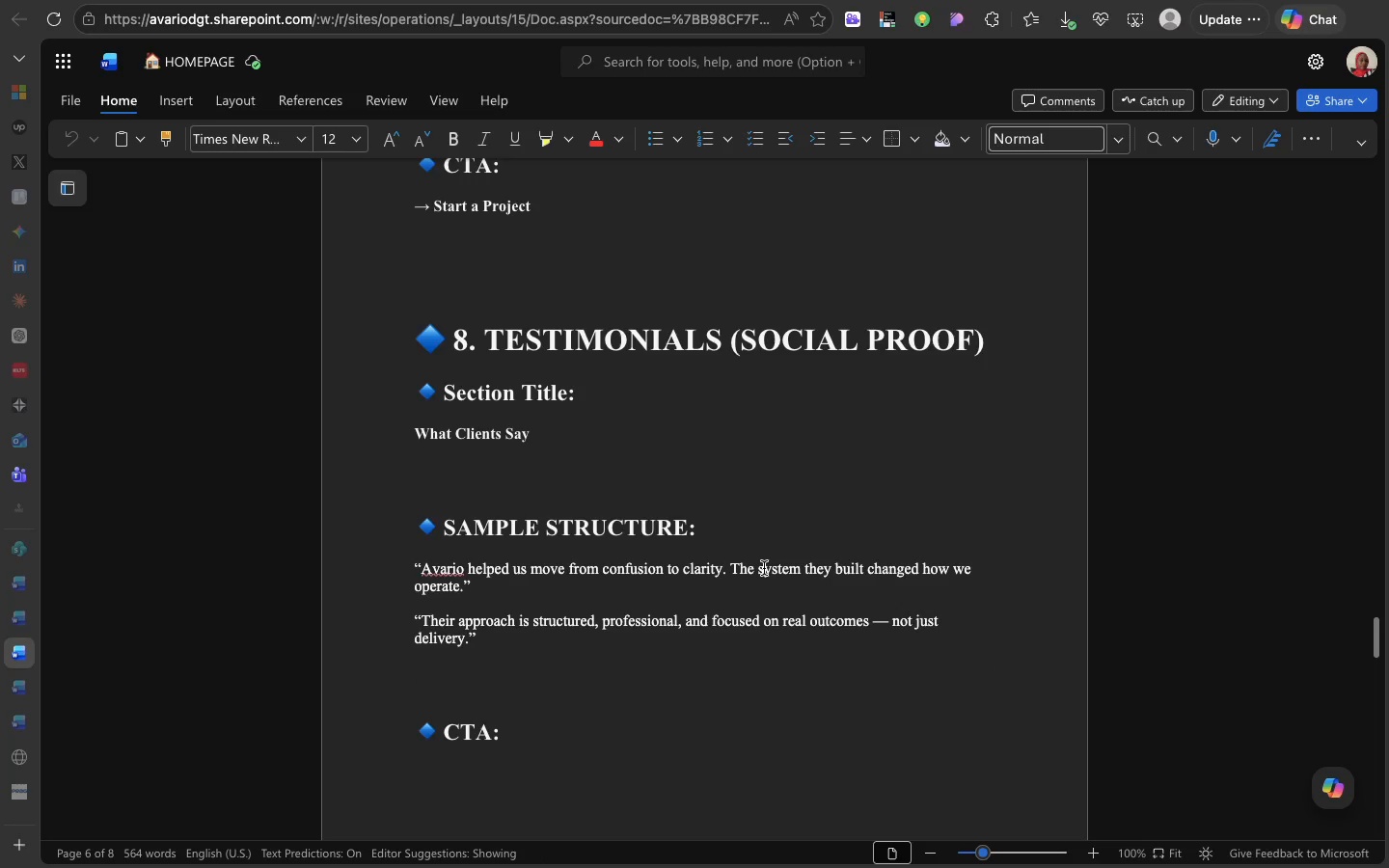 
scroll: coordinate [764, 568], scroll_direction: down, amount: 25.0
 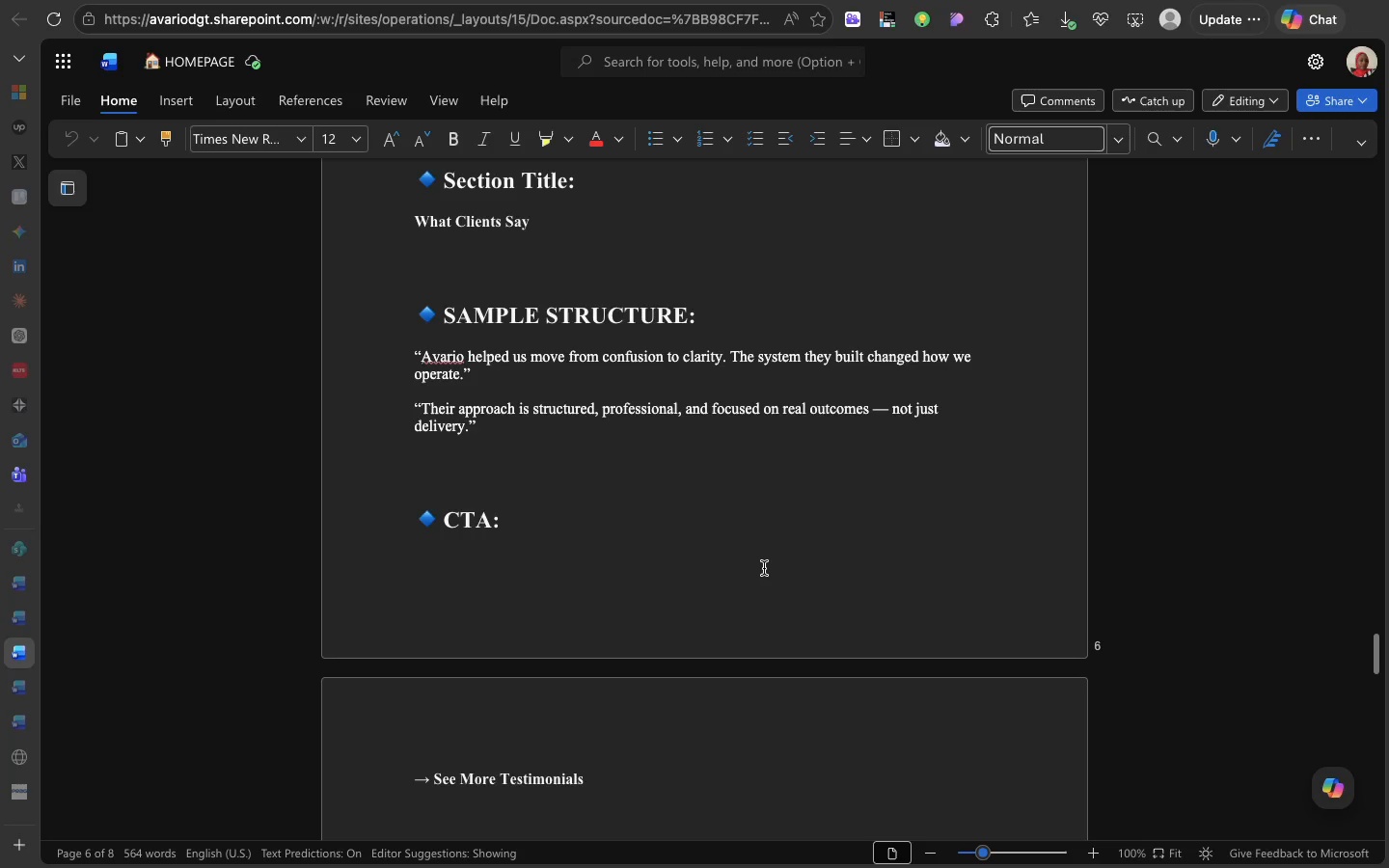 
wait(10.22)
 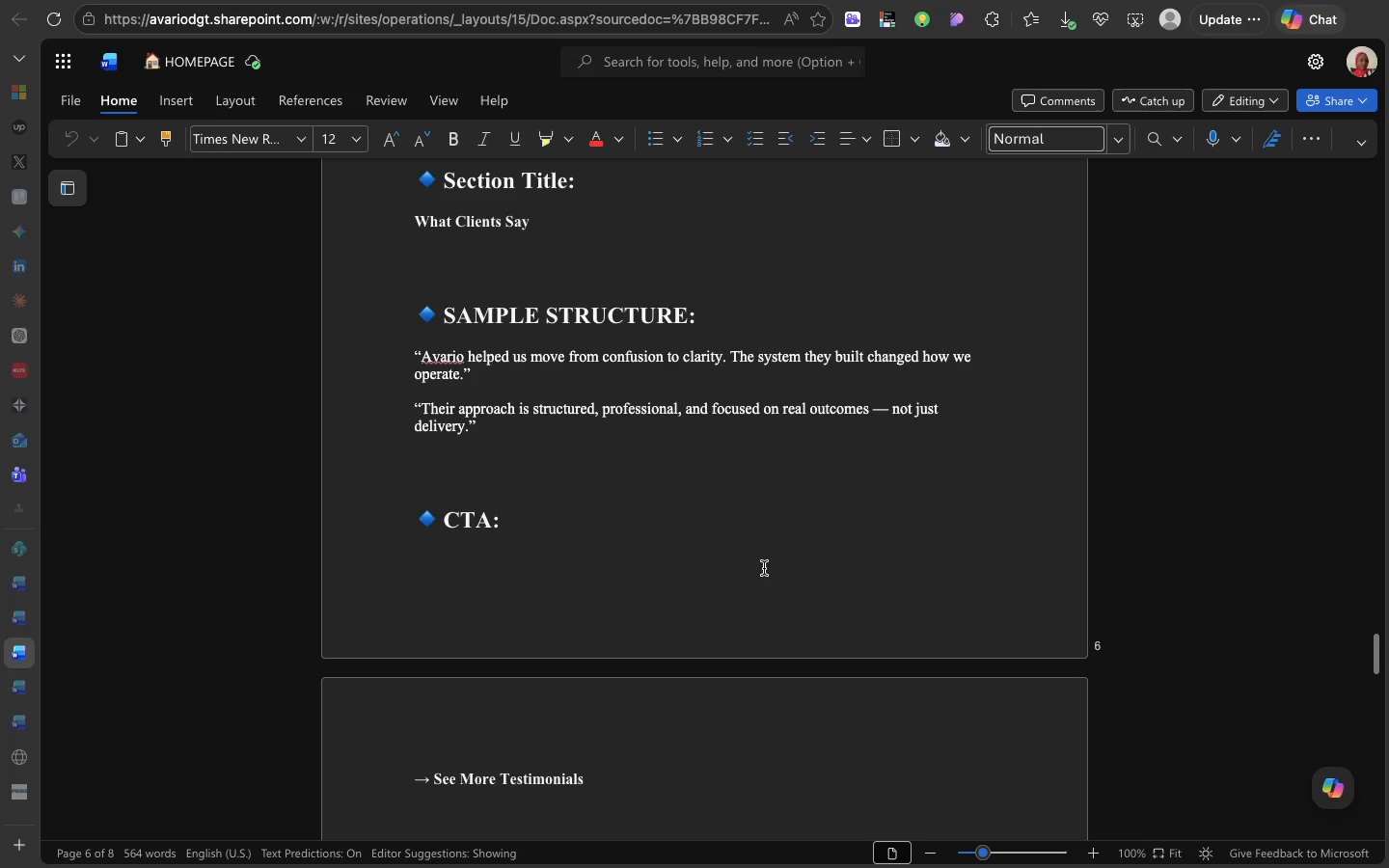 
scroll: coordinate [710, 556], scroll_direction: down, amount: 64.0
 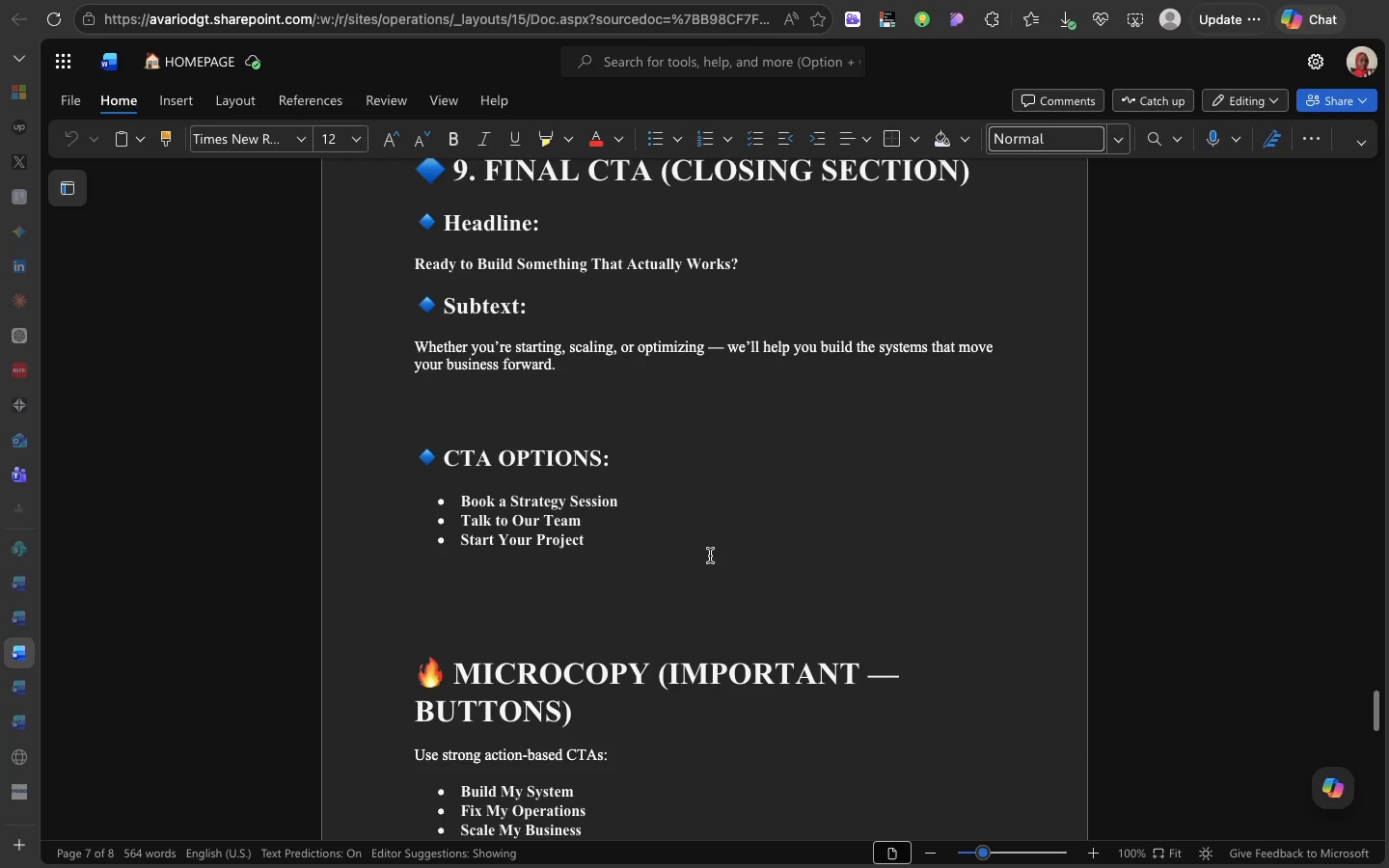 
scroll: coordinate [710, 556], scroll_direction: up, amount: 4.0
 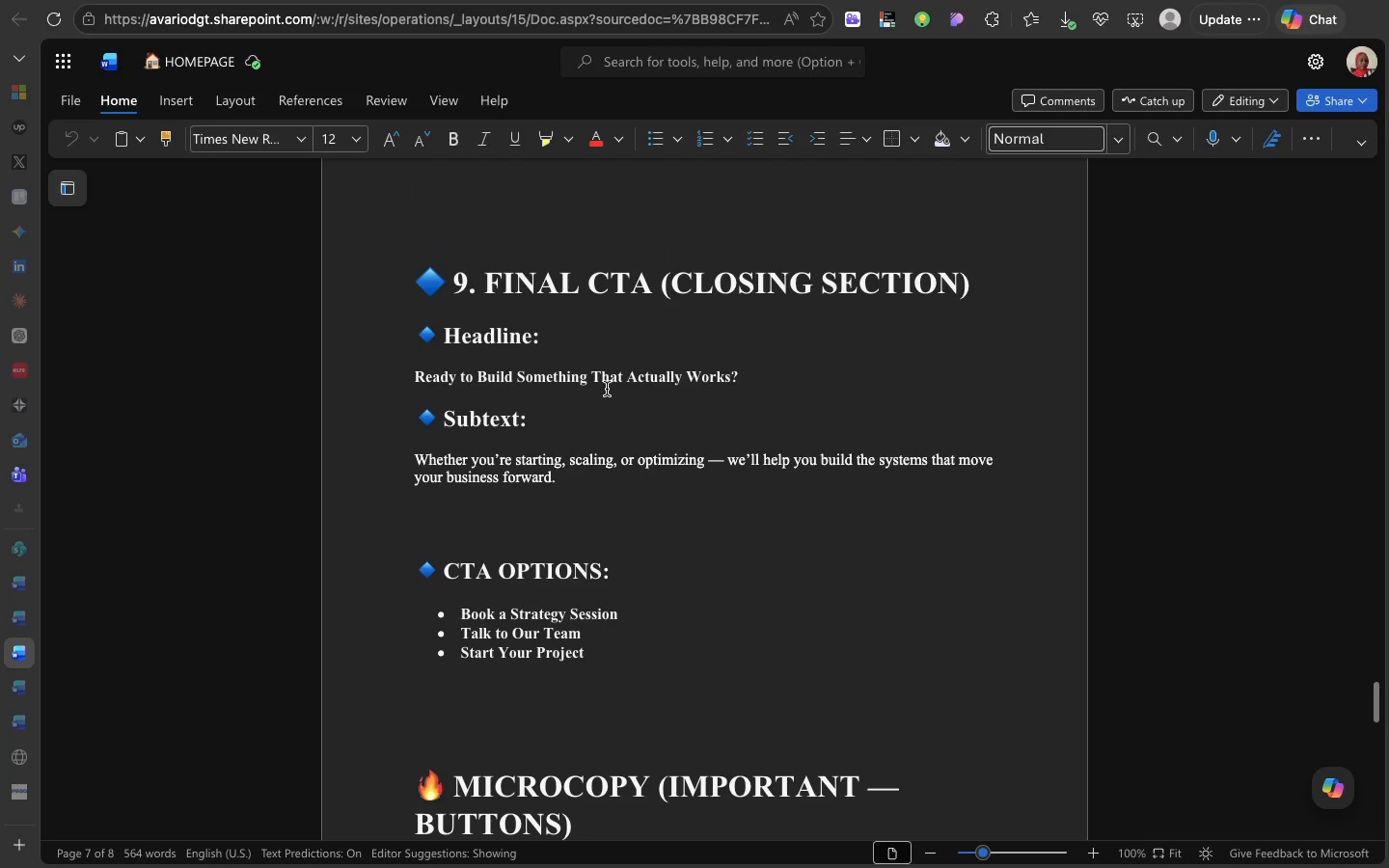 
double_click([607, 389])
 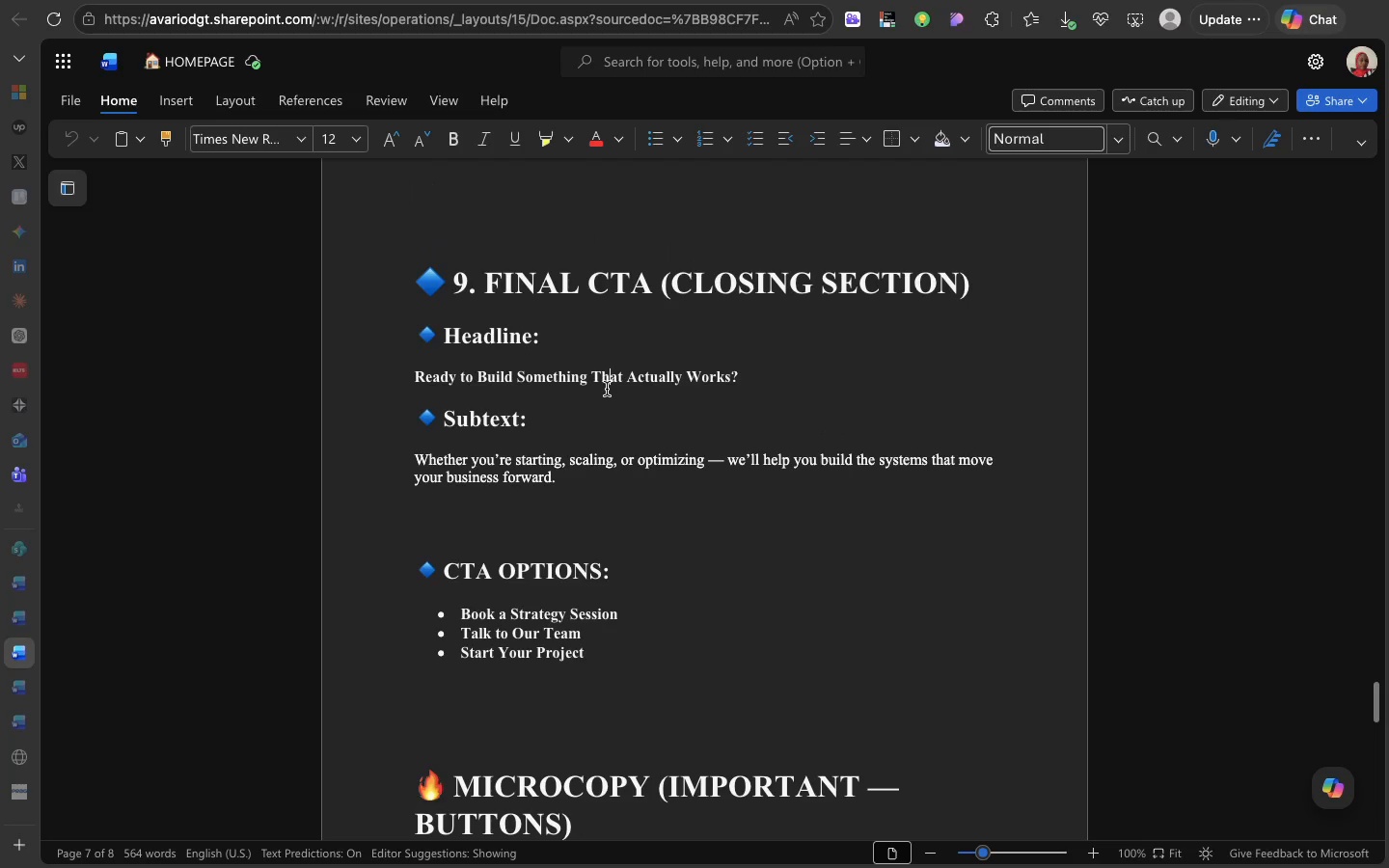 
triple_click([607, 389])
 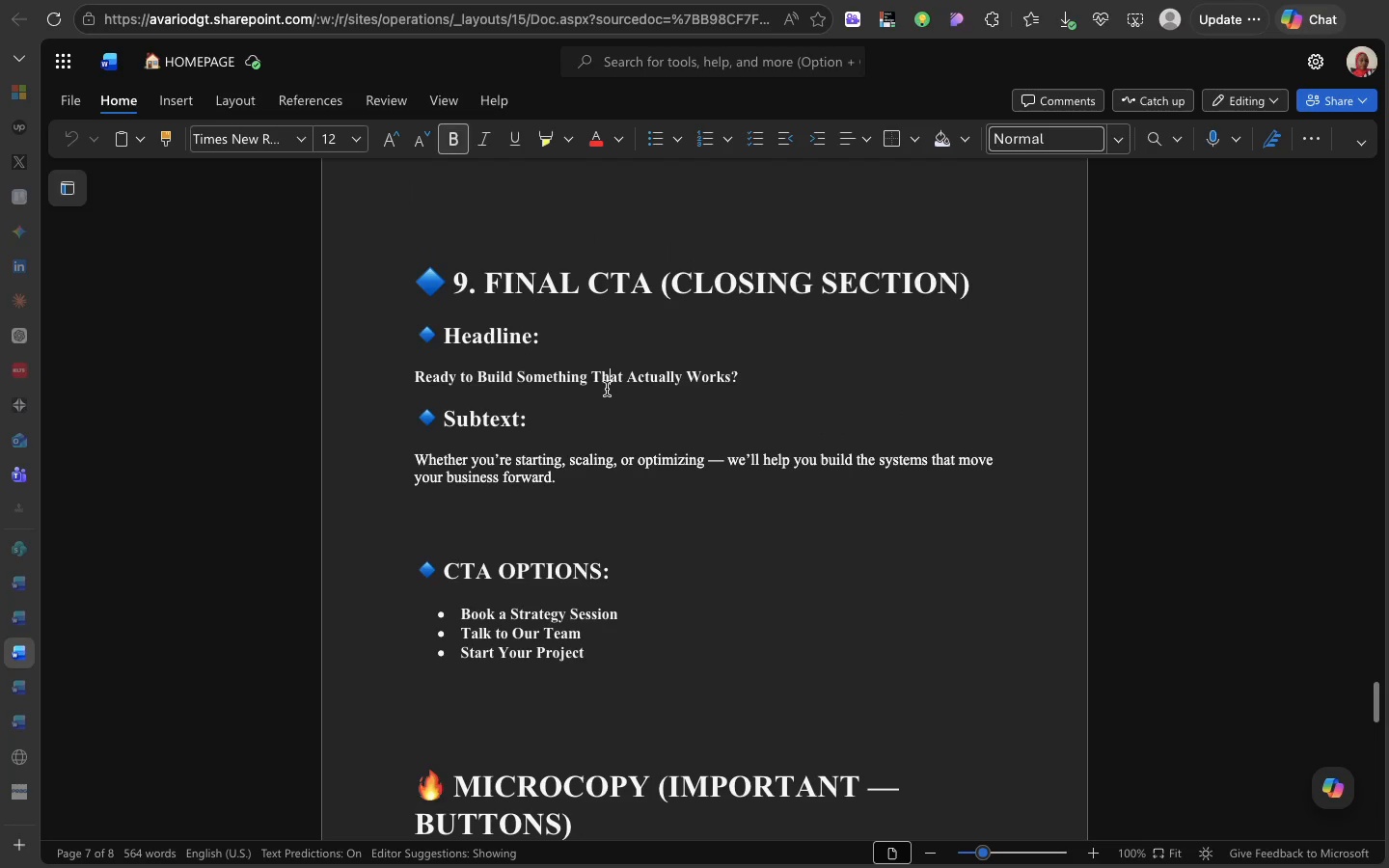 
left_click([607, 389])
 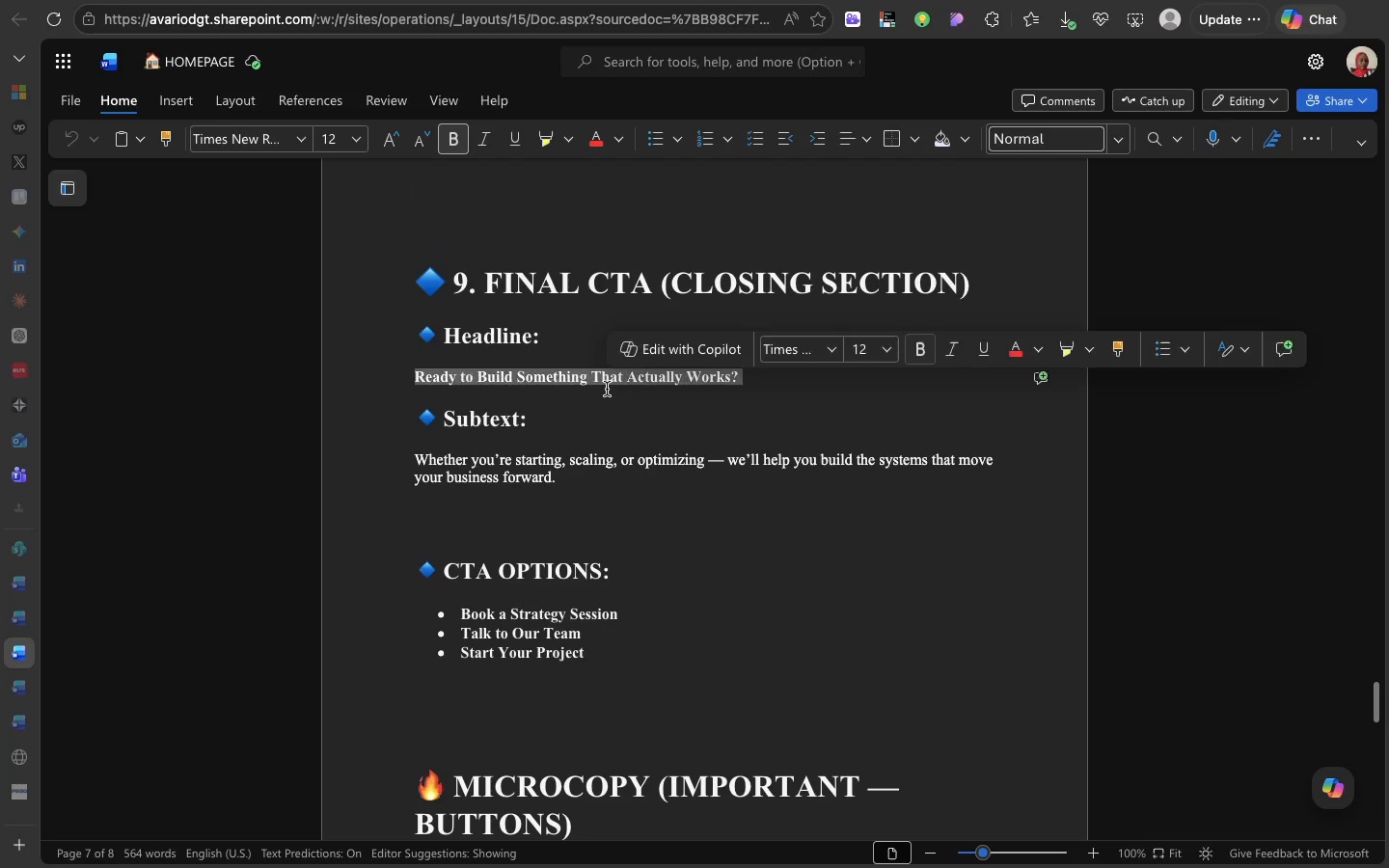 
double_click([607, 389])
 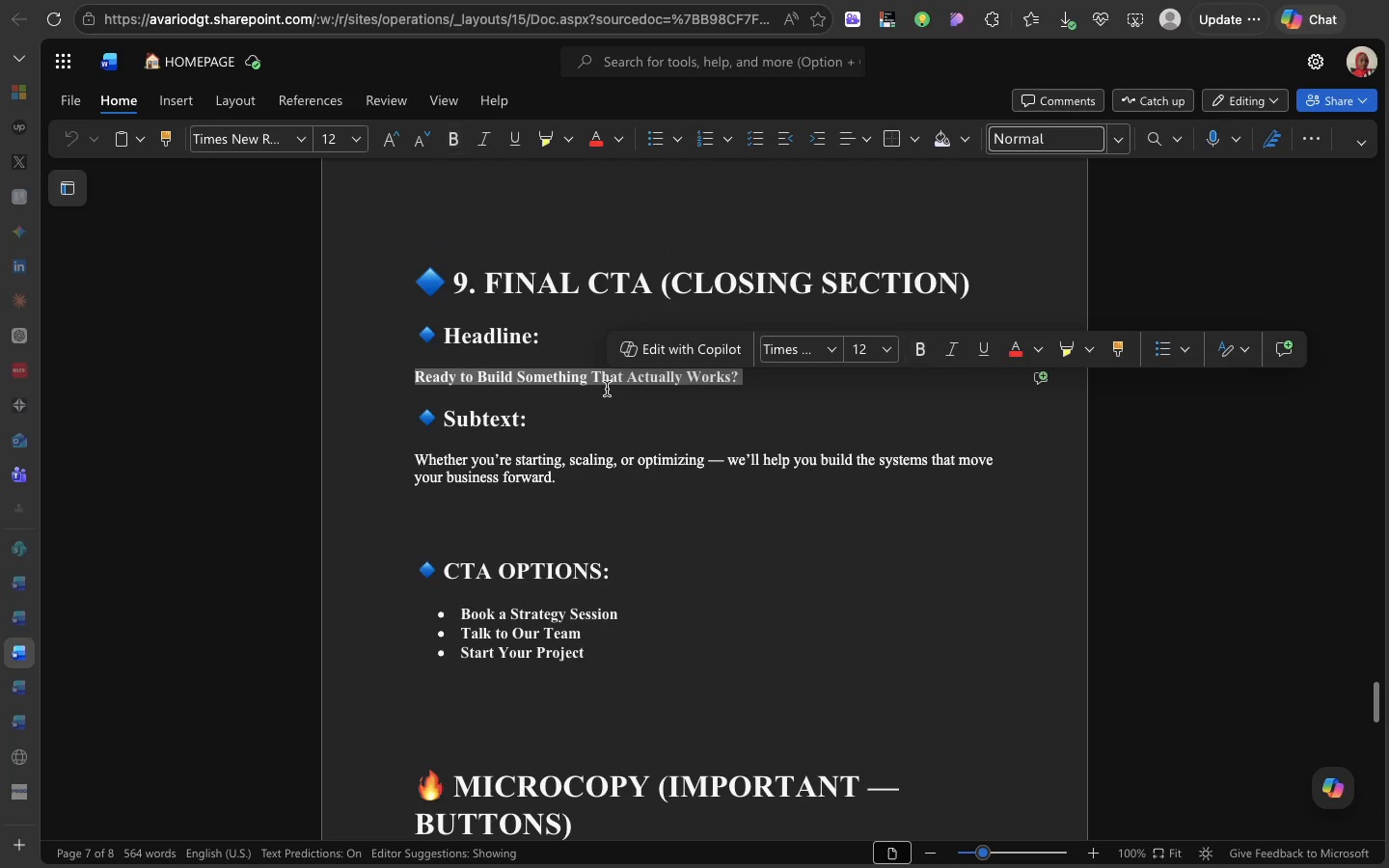 
triple_click([607, 389])
 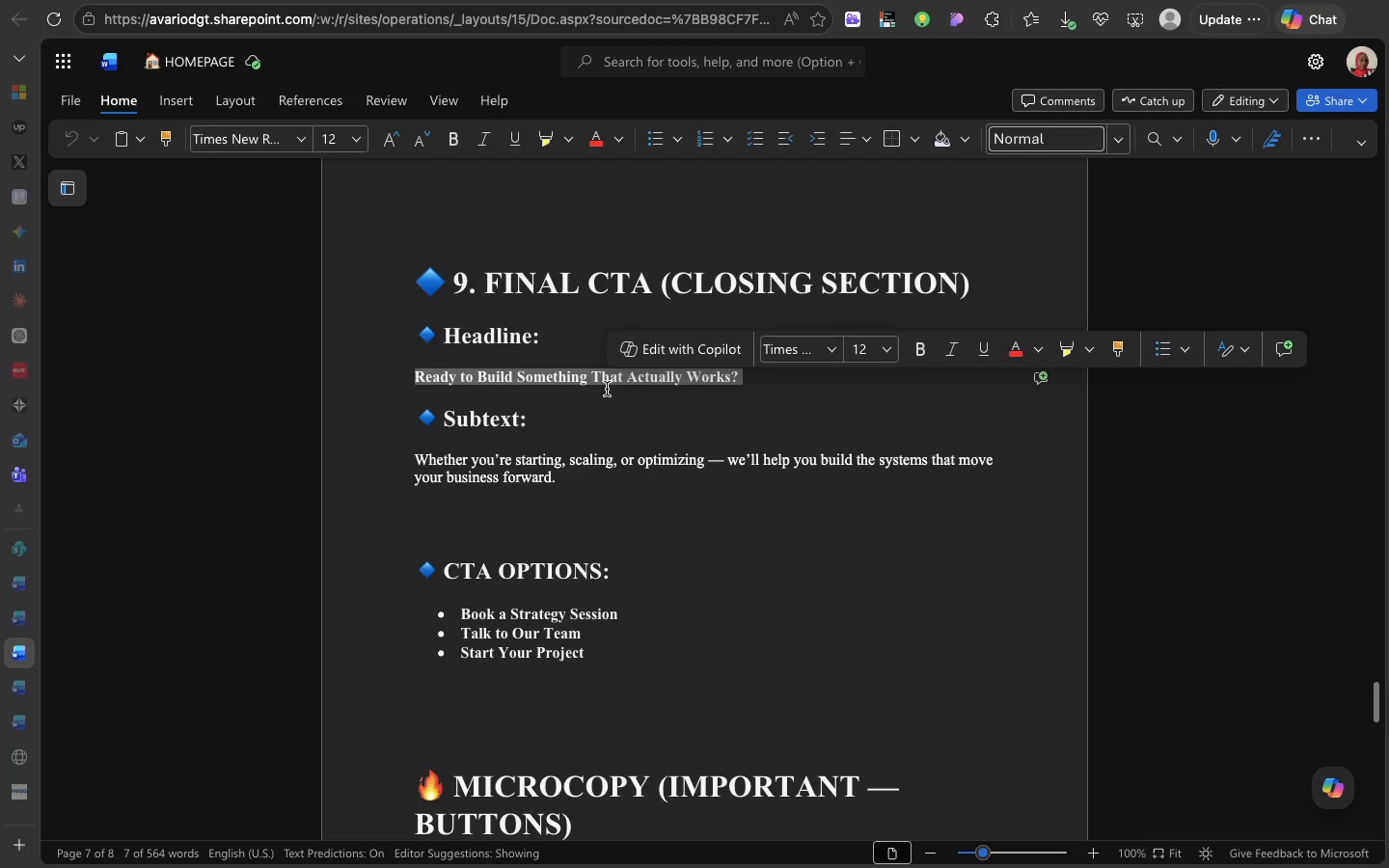 
hold_key(key=CommandLeft, duration=0.6)
 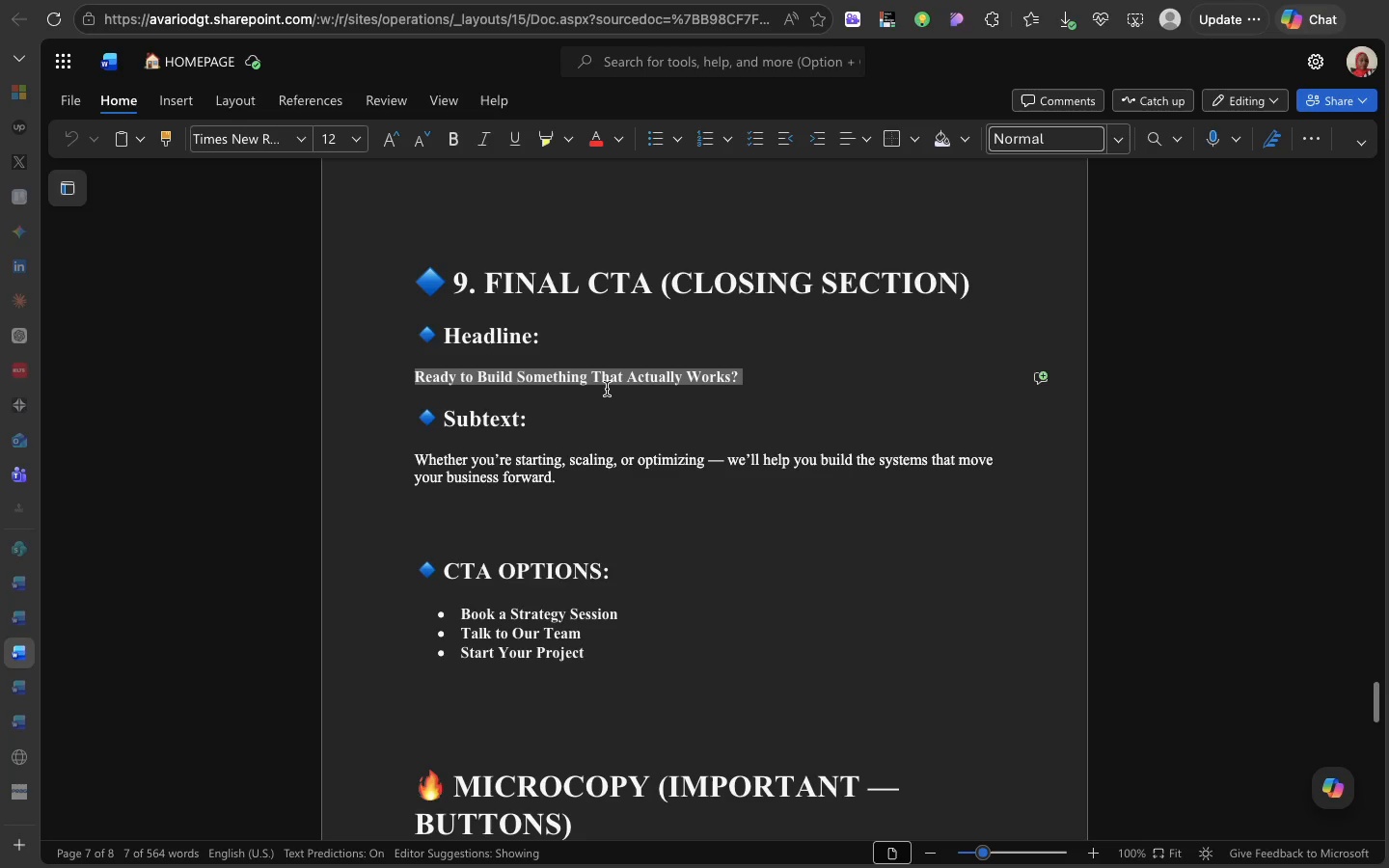 
hold_key(key=C, duration=0.33)